 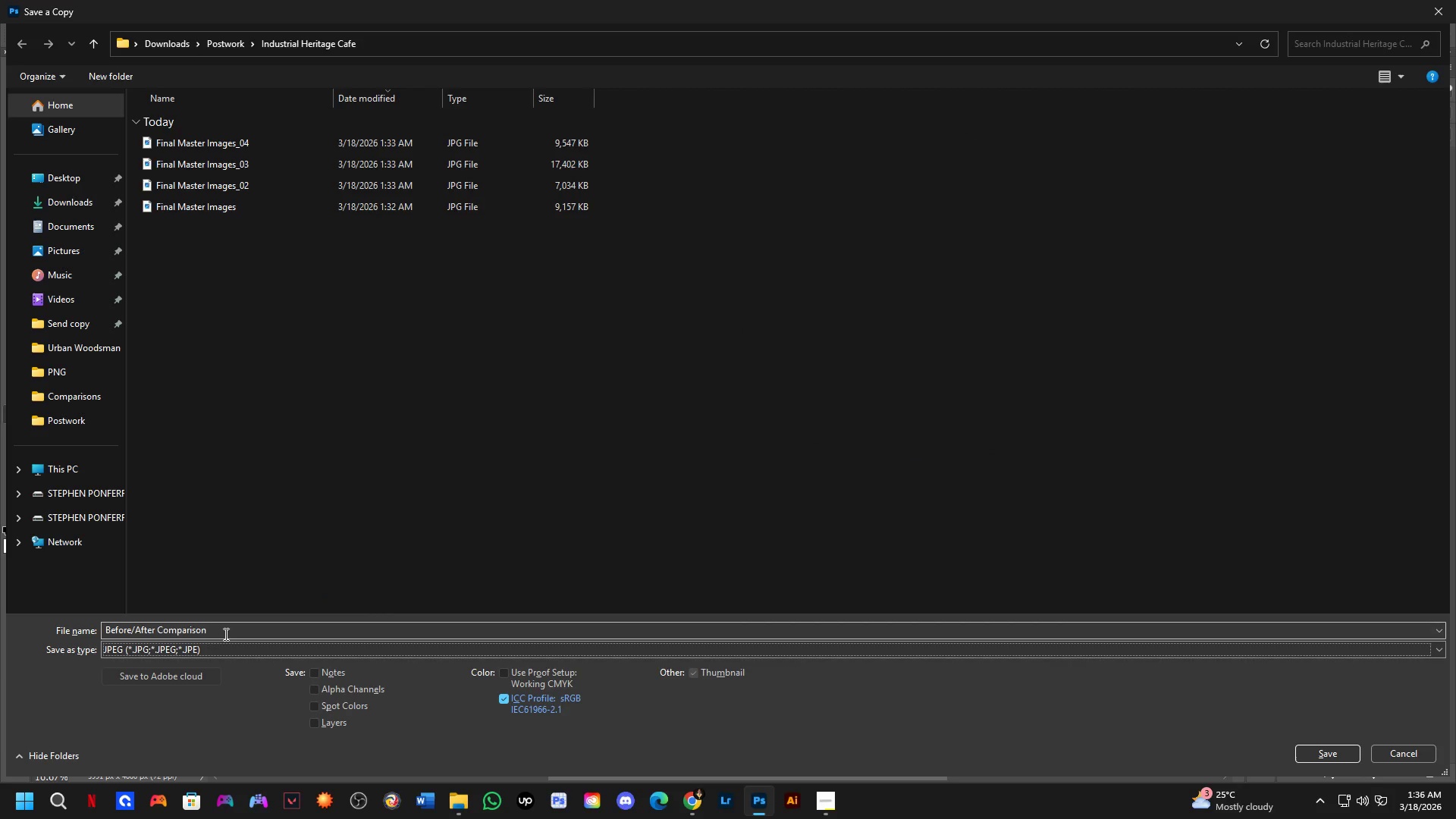 
key(Control+V)
 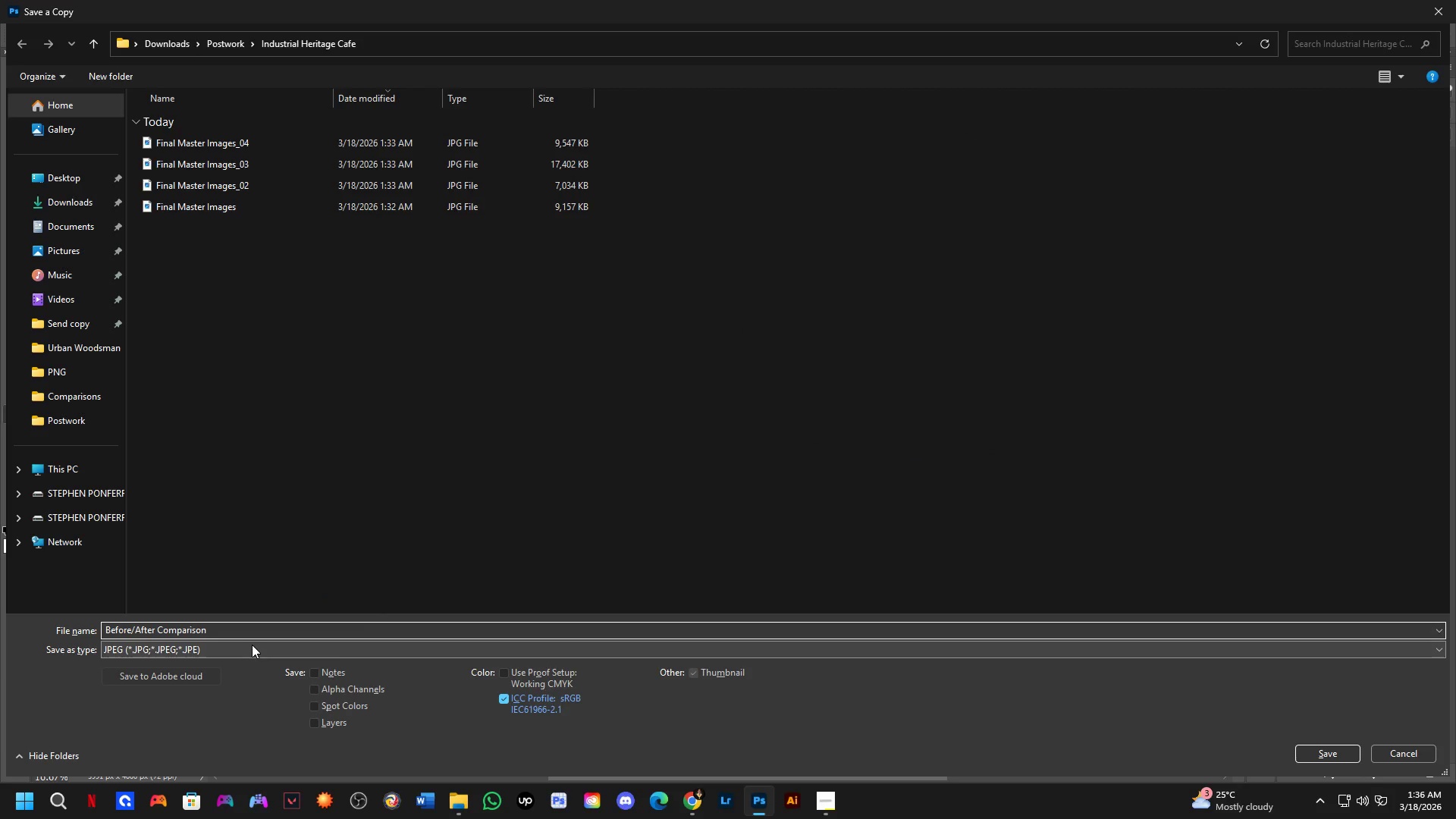 
key(NumpadEnter)
 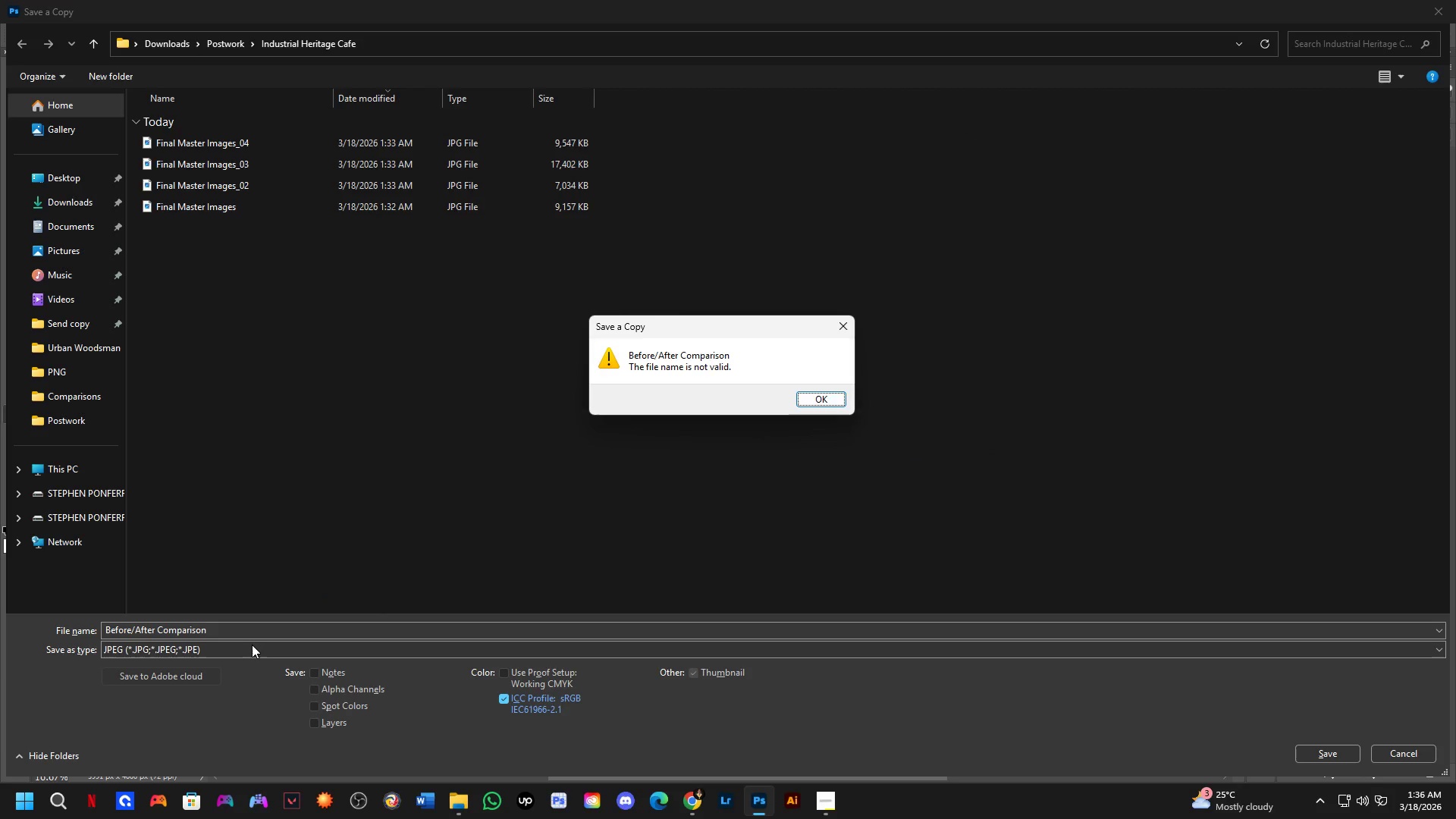 
key(NumpadEnter)
 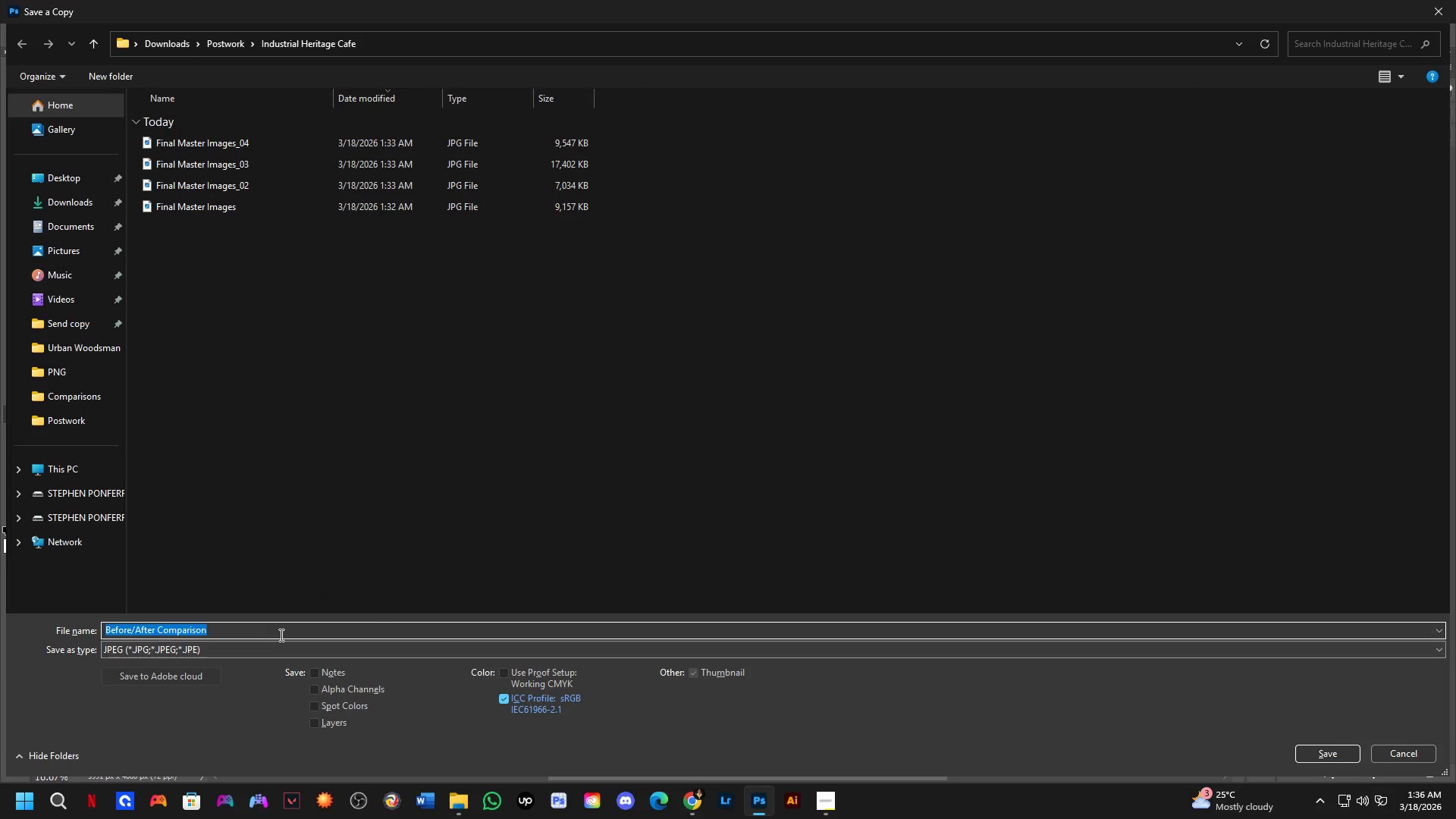 
left_click([280, 635])
 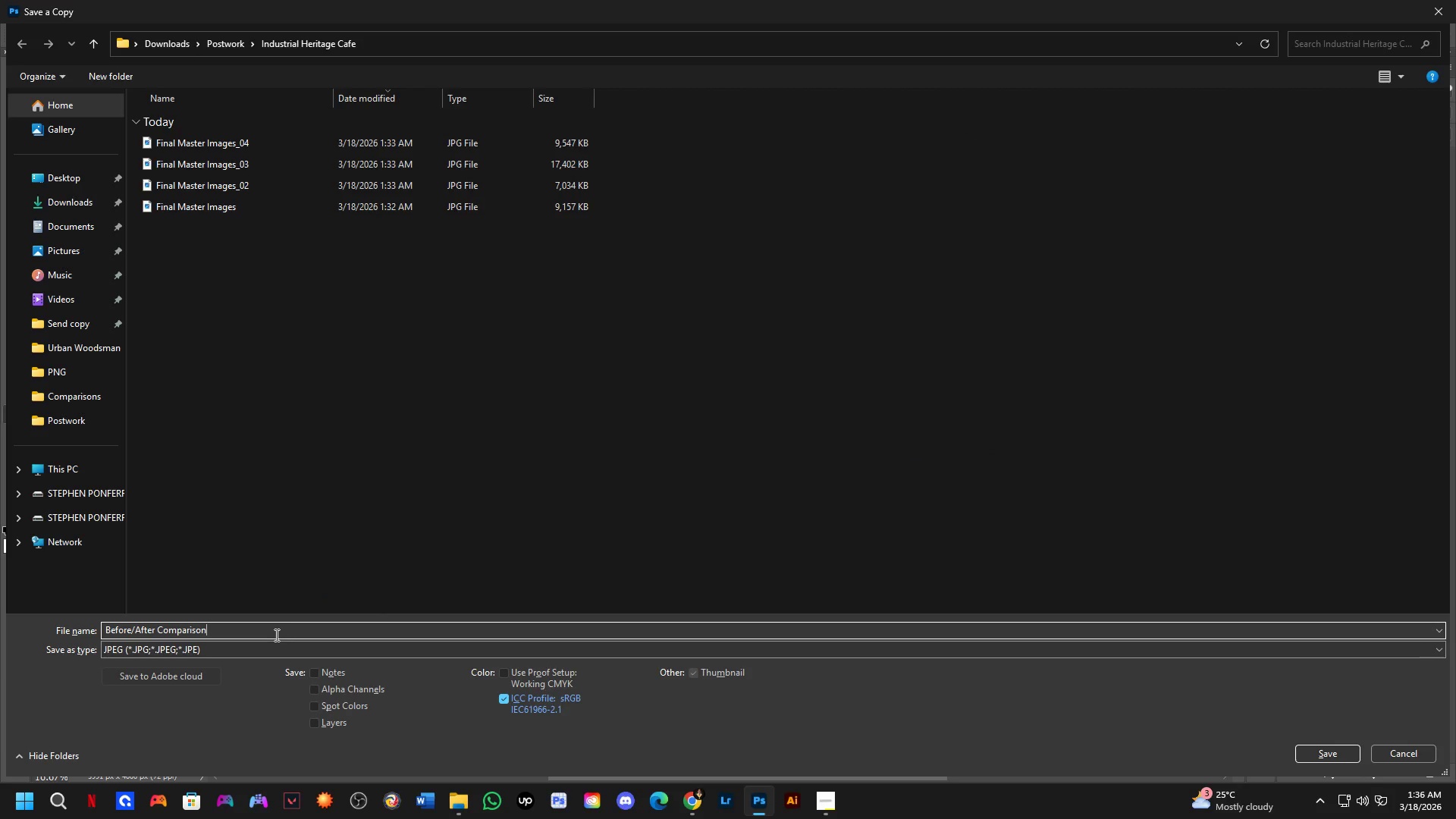 
key(NumpadEnter)
 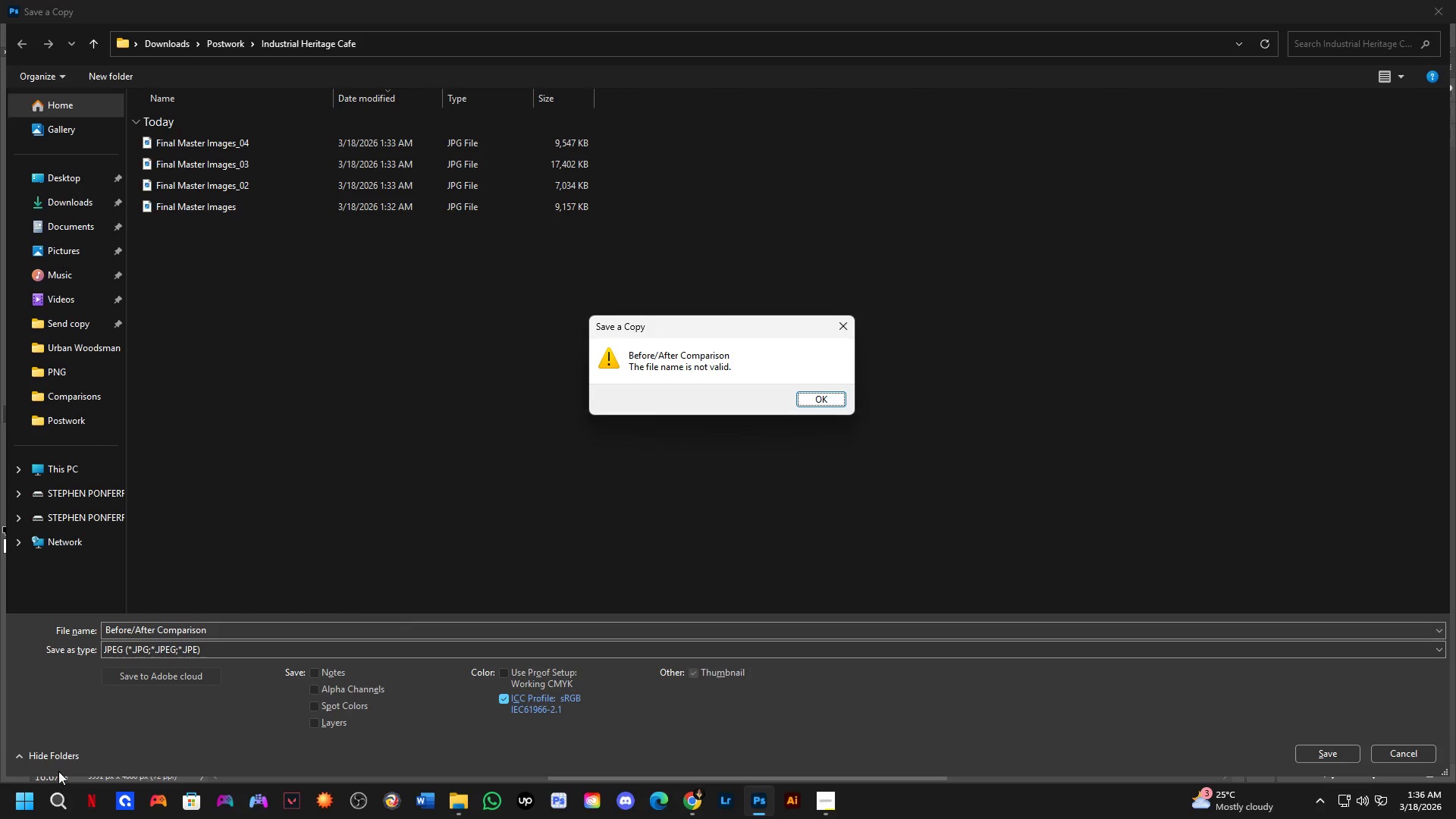 
key(NumpadEnter)
 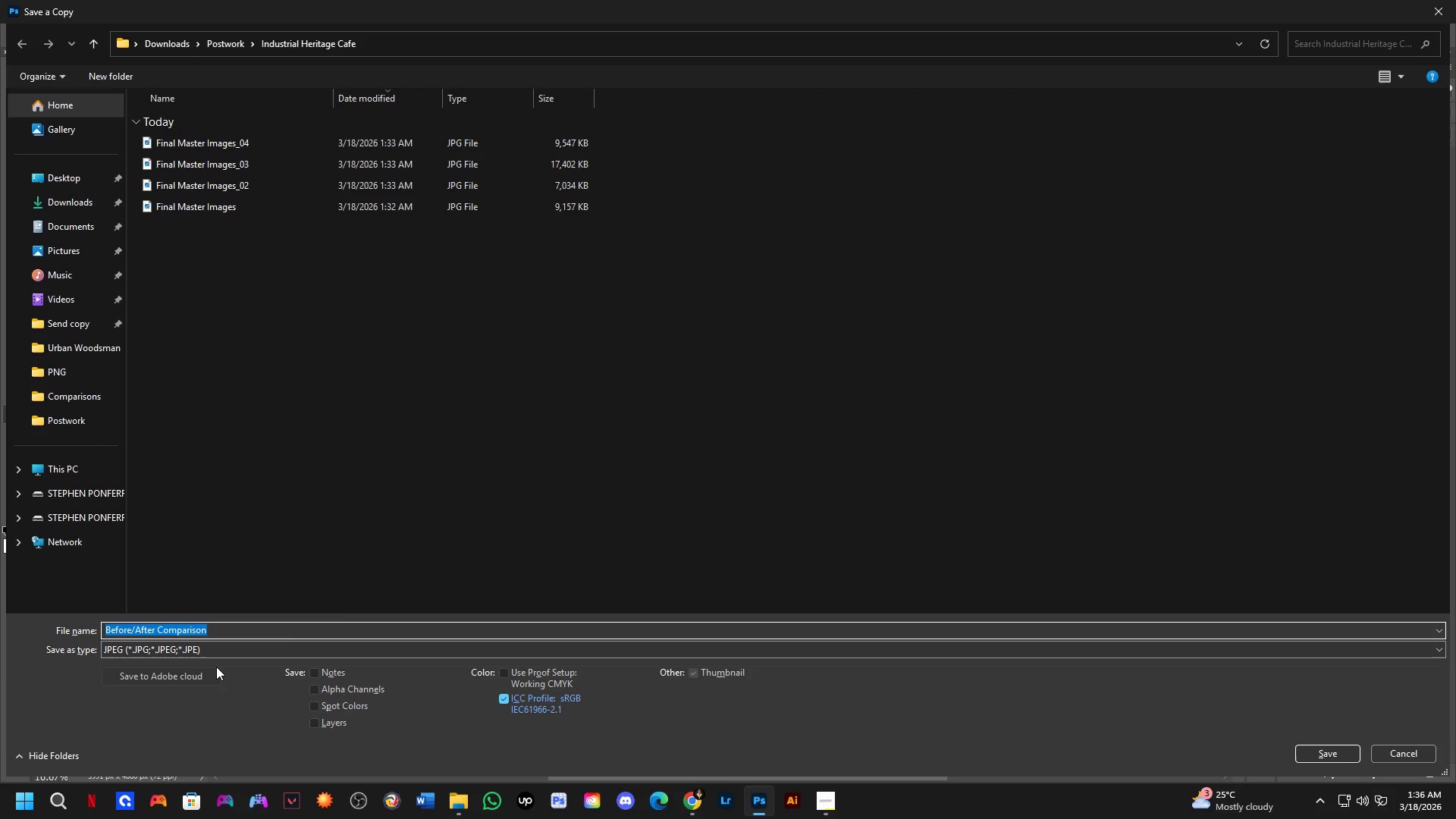 
key(Control+Shift+ArrowLeft)
 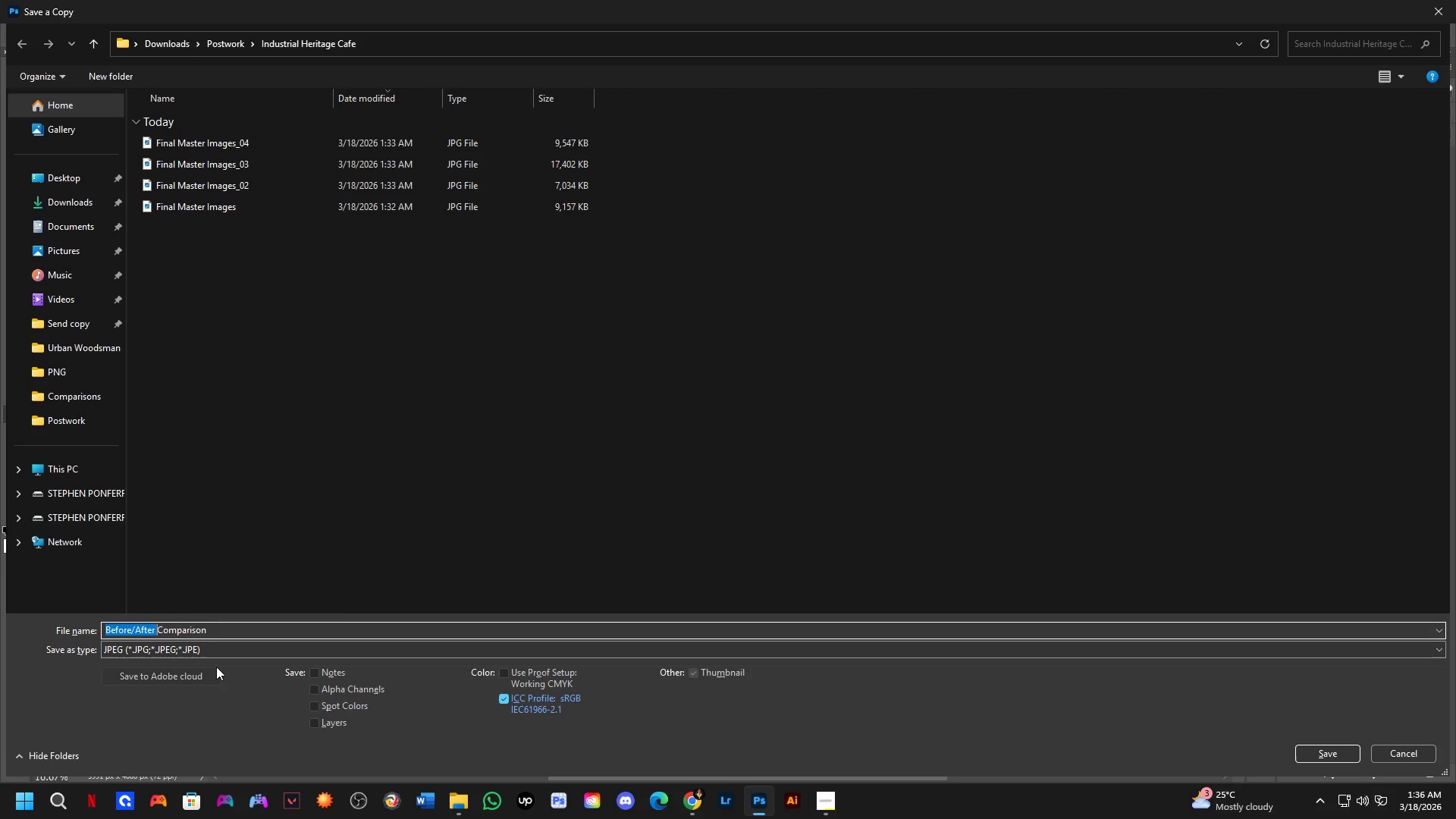 
key(ArrowRight)
 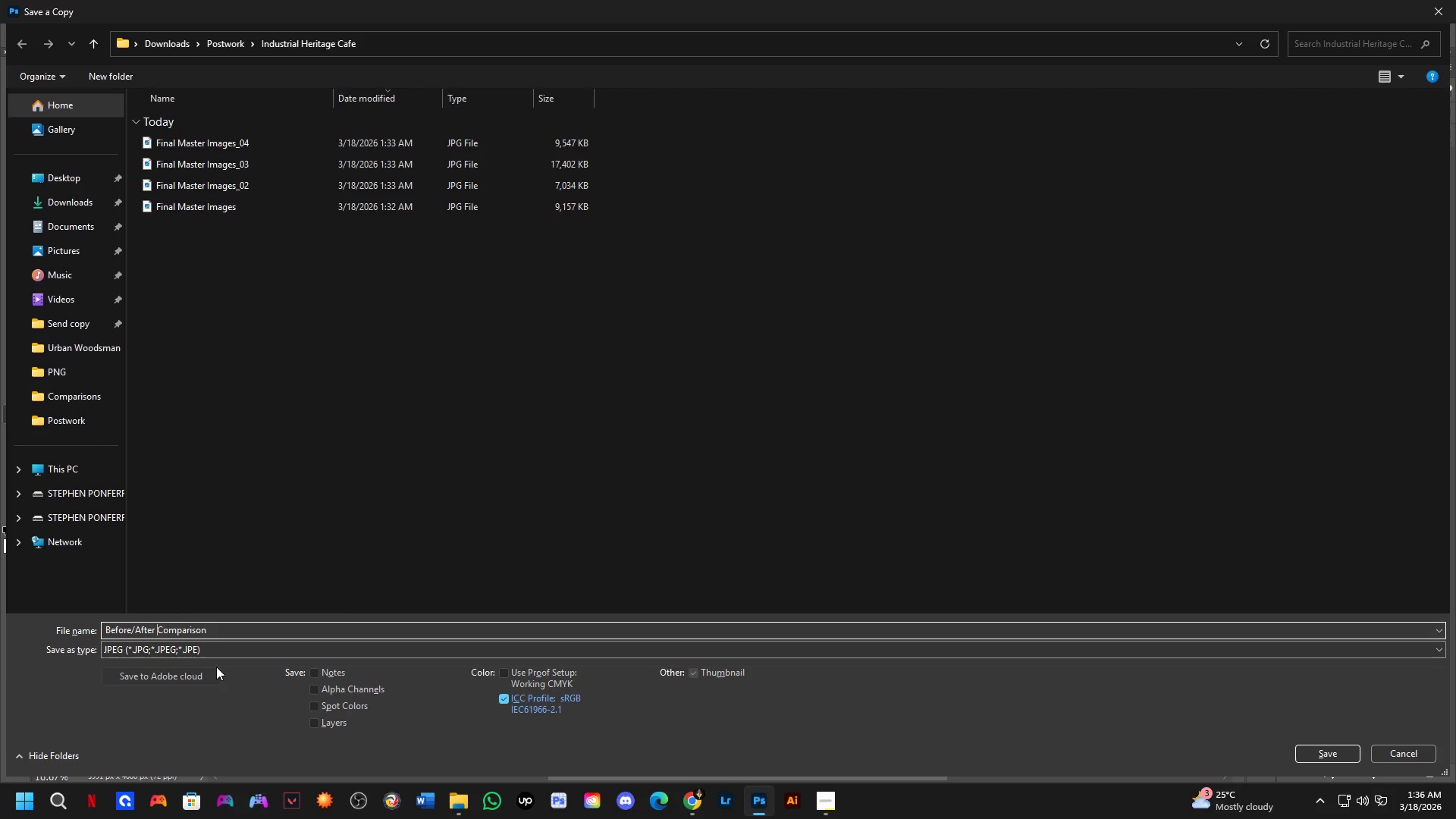 
key(ArrowLeft)
 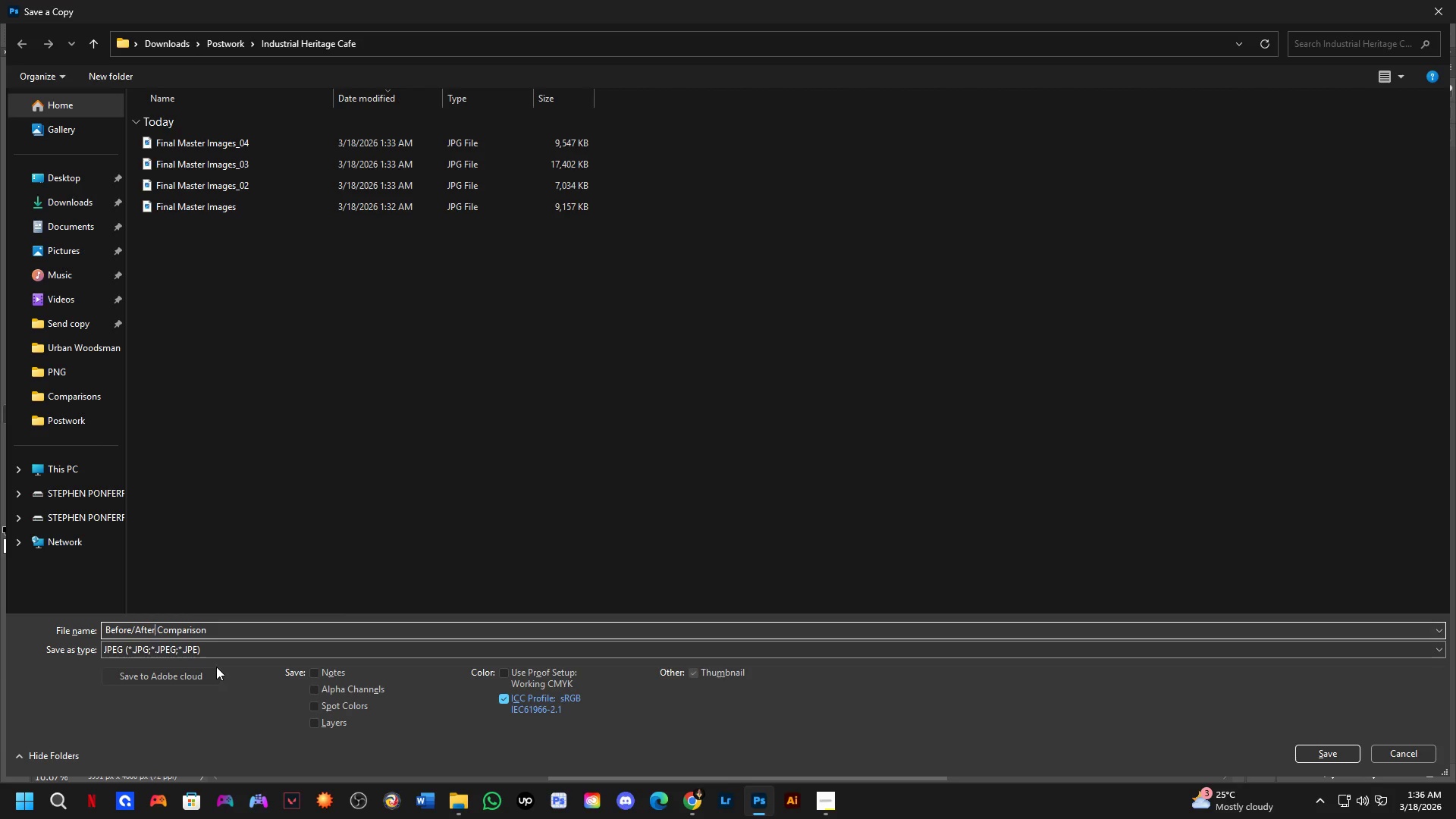 
key(ArrowLeft)
 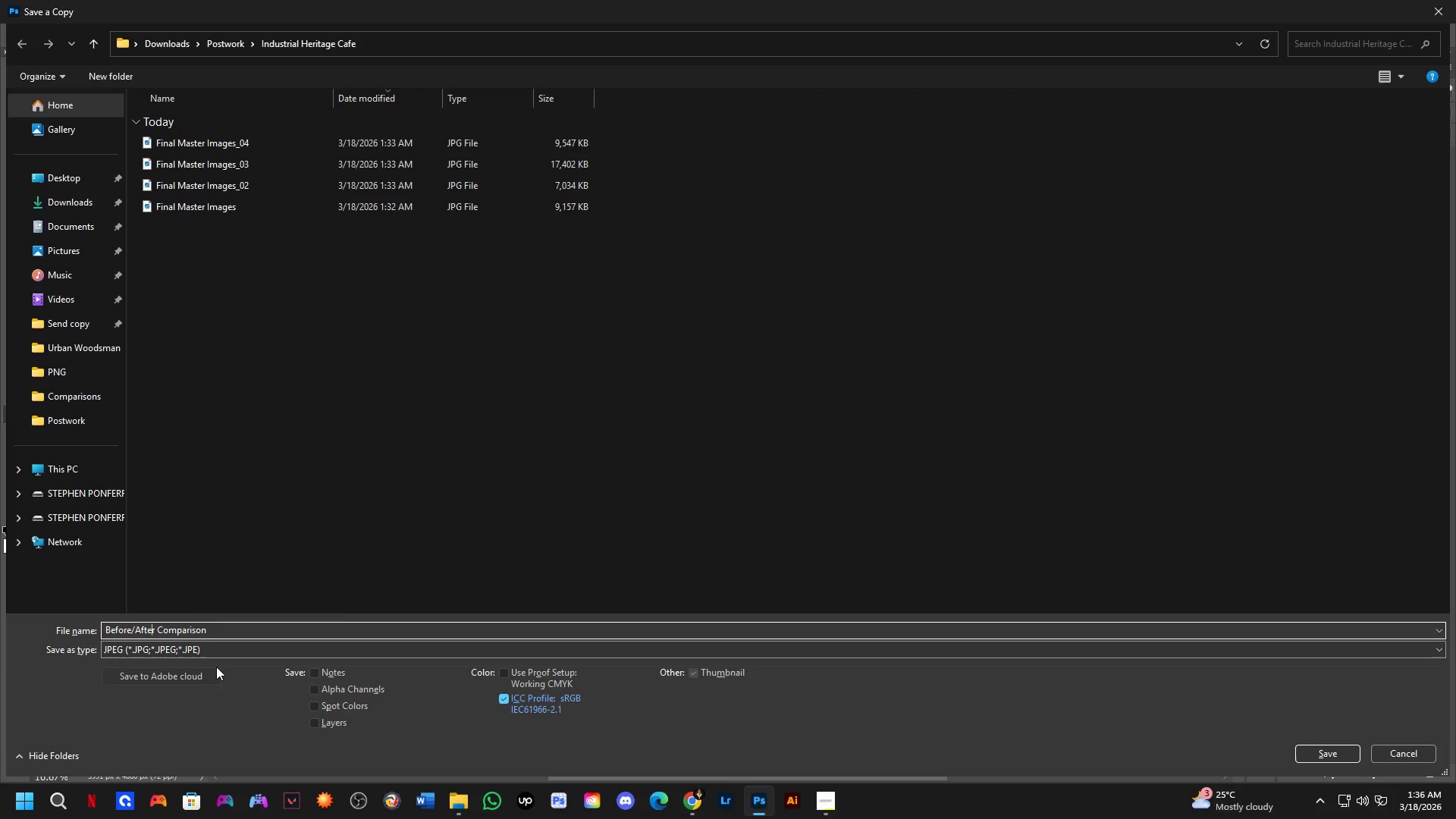 
key(ArrowLeft)
 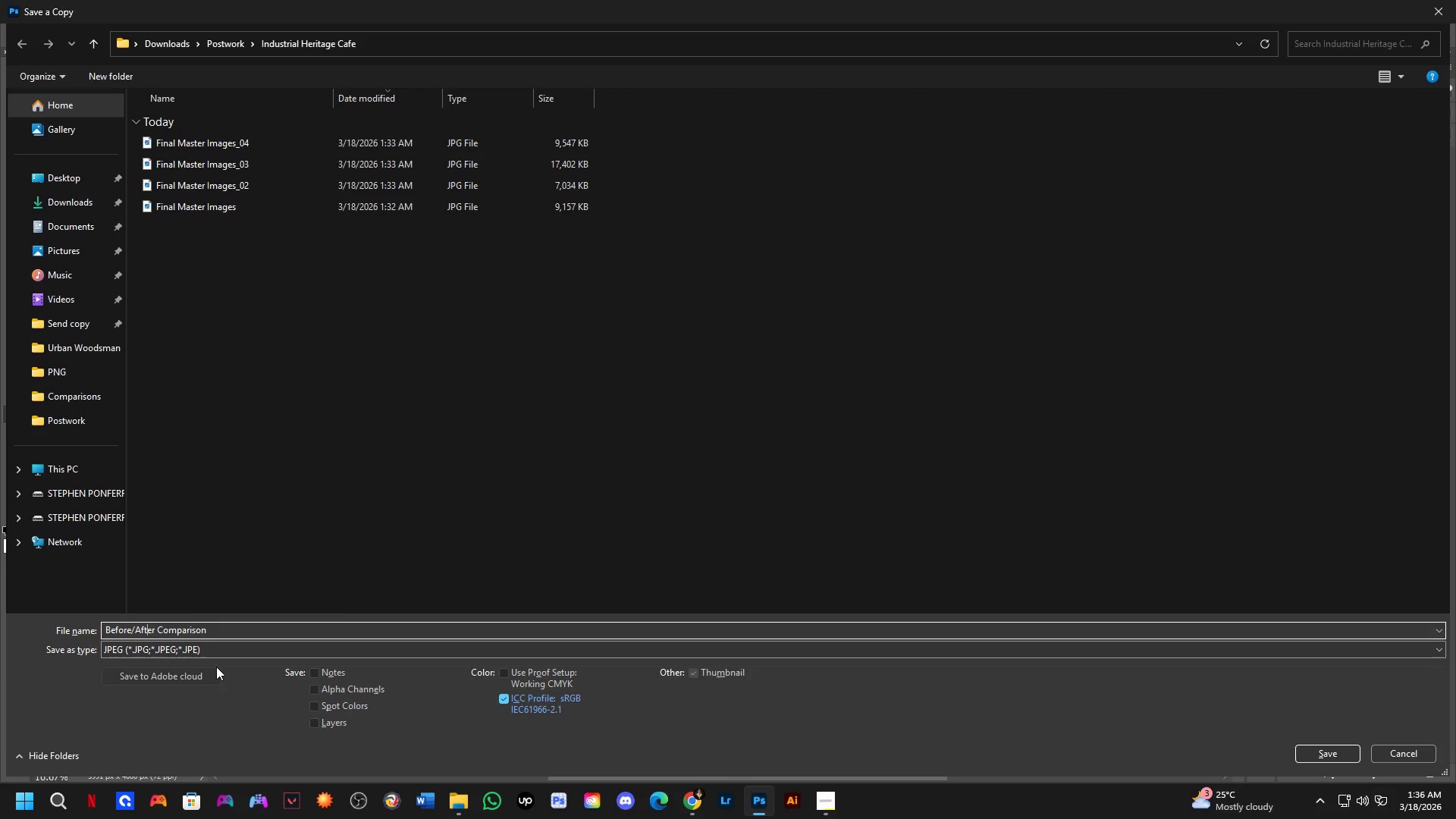 
key(ArrowLeft)
 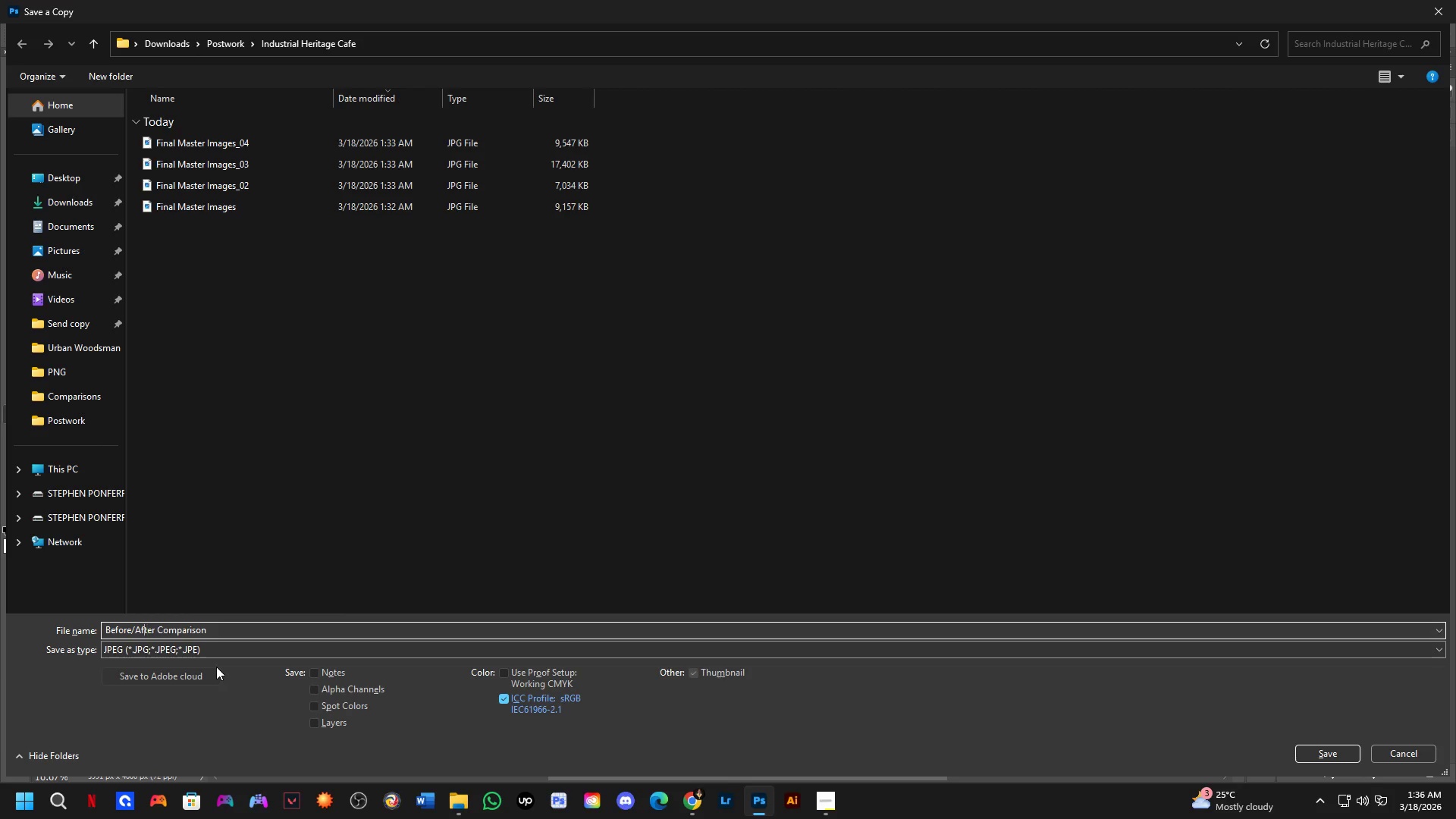 
key(ArrowLeft)
 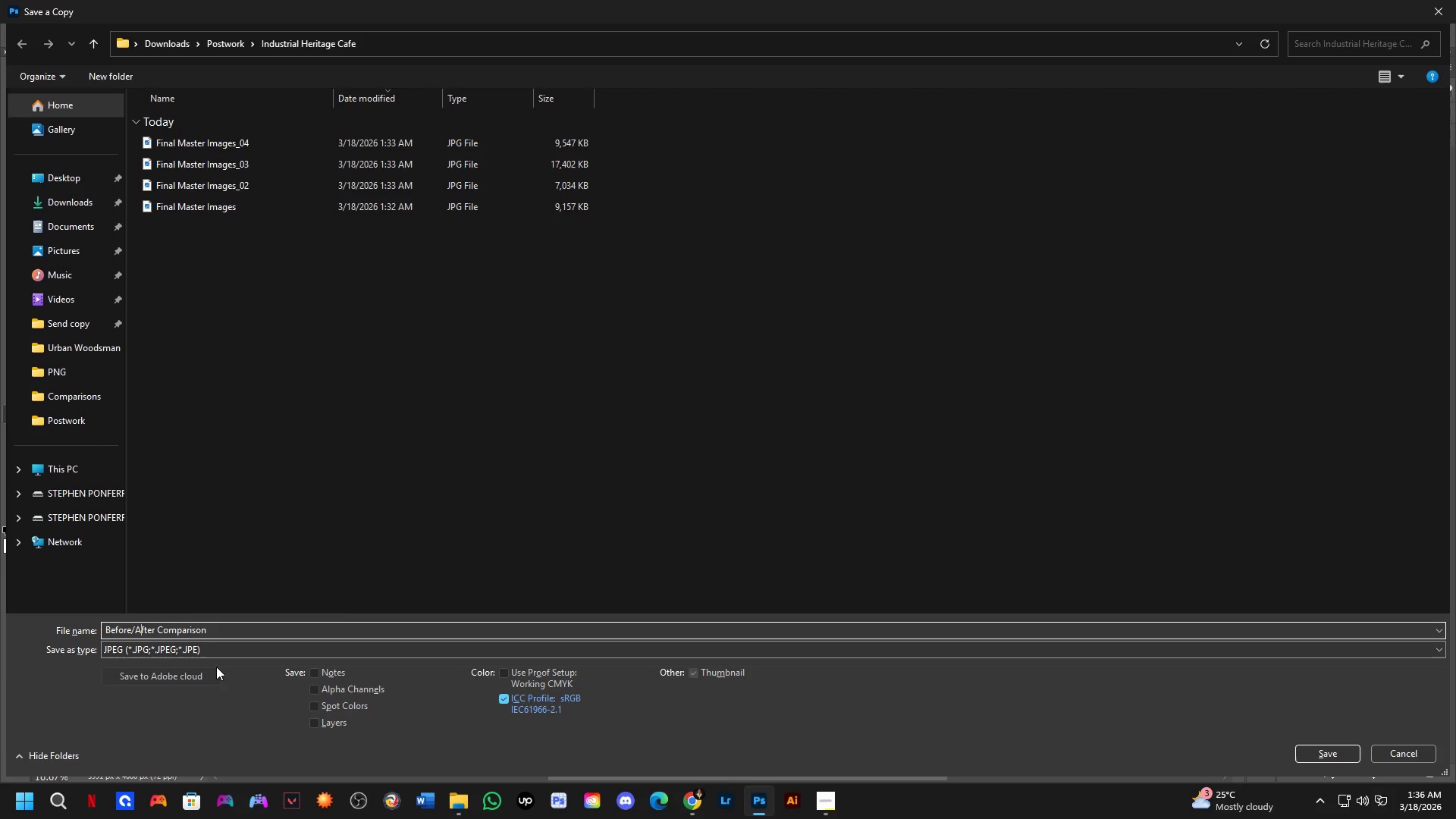 
key(ArrowLeft)
 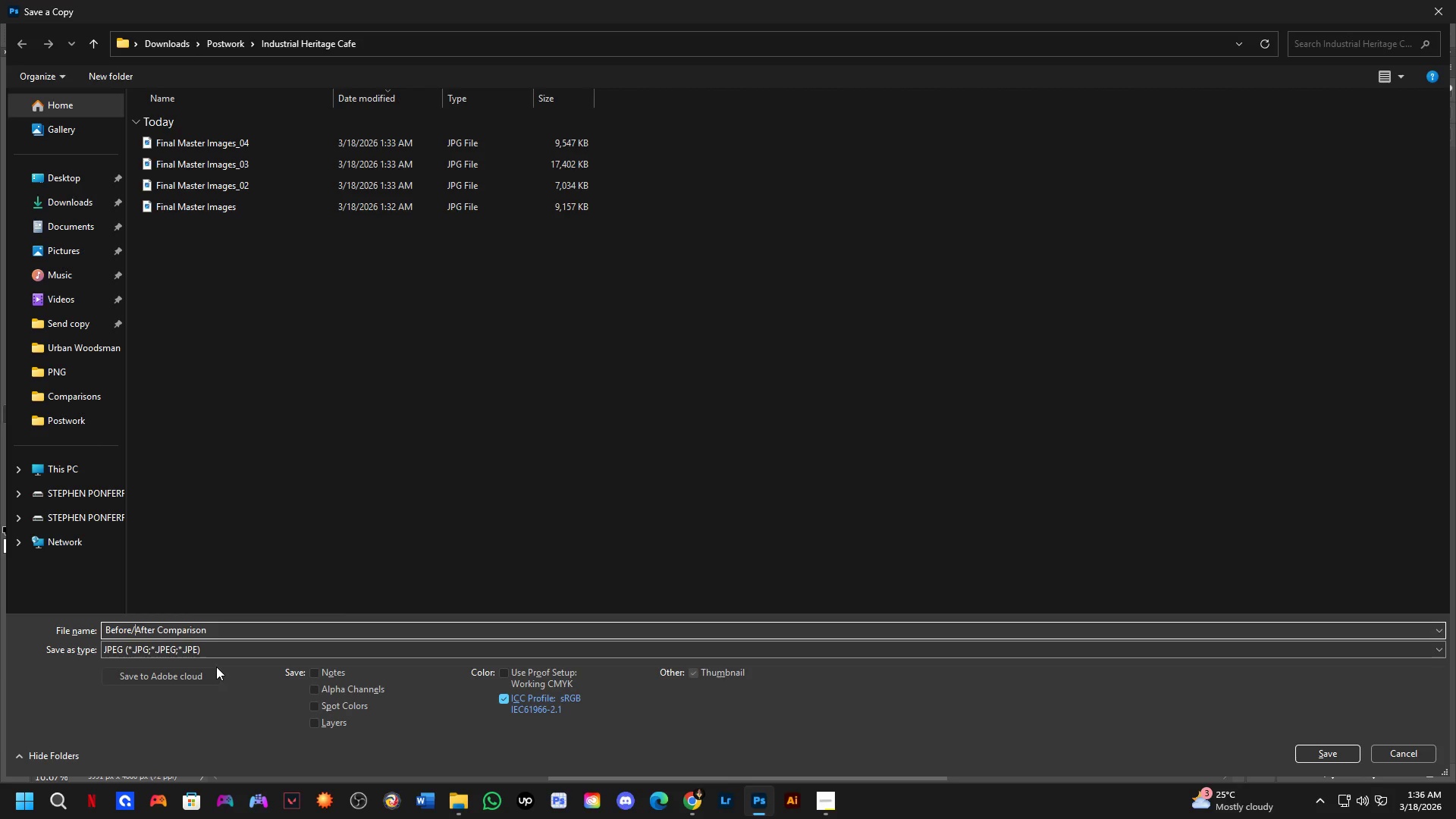 
key(Backspace)
 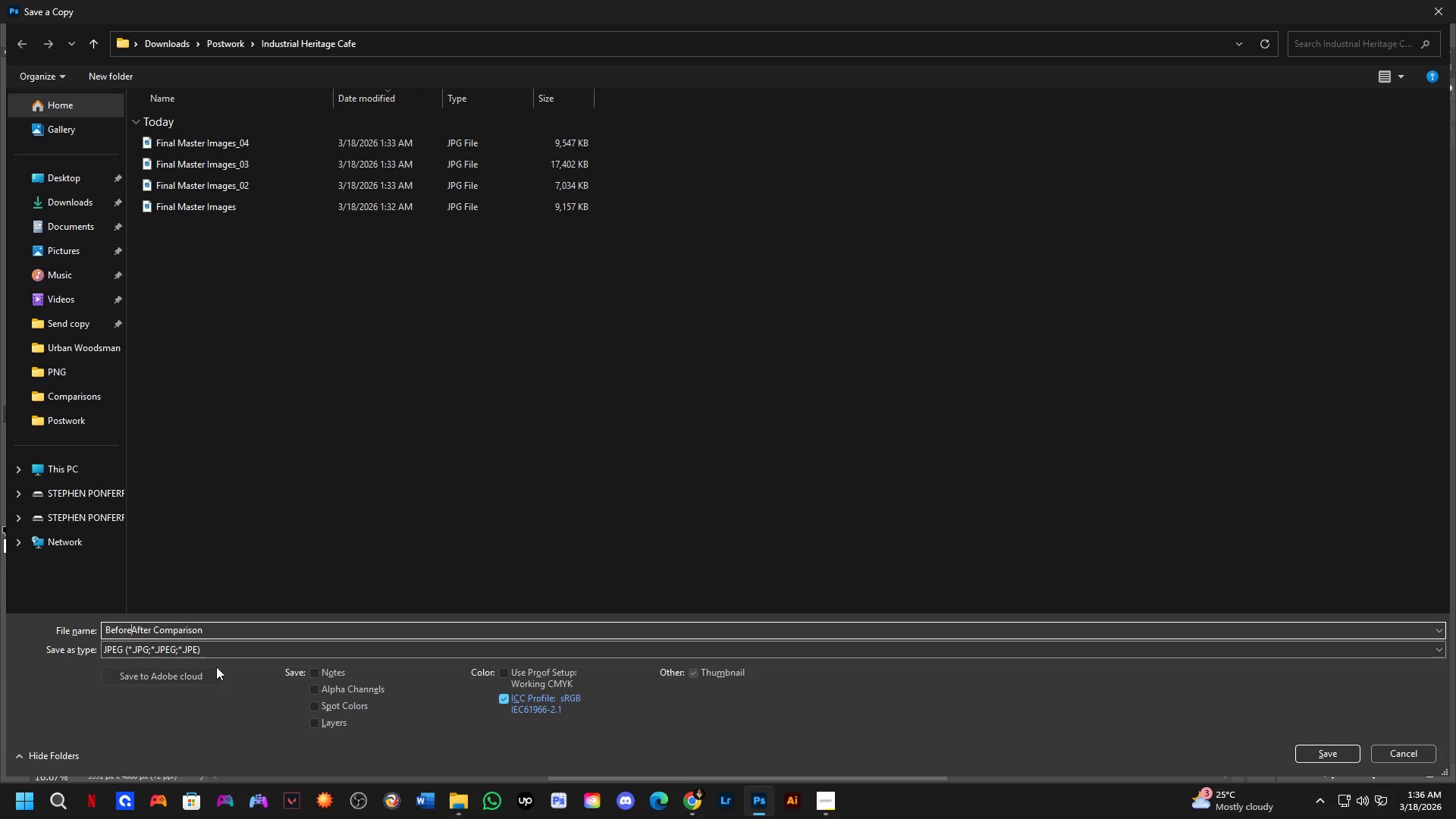 
key(Shift+7)
 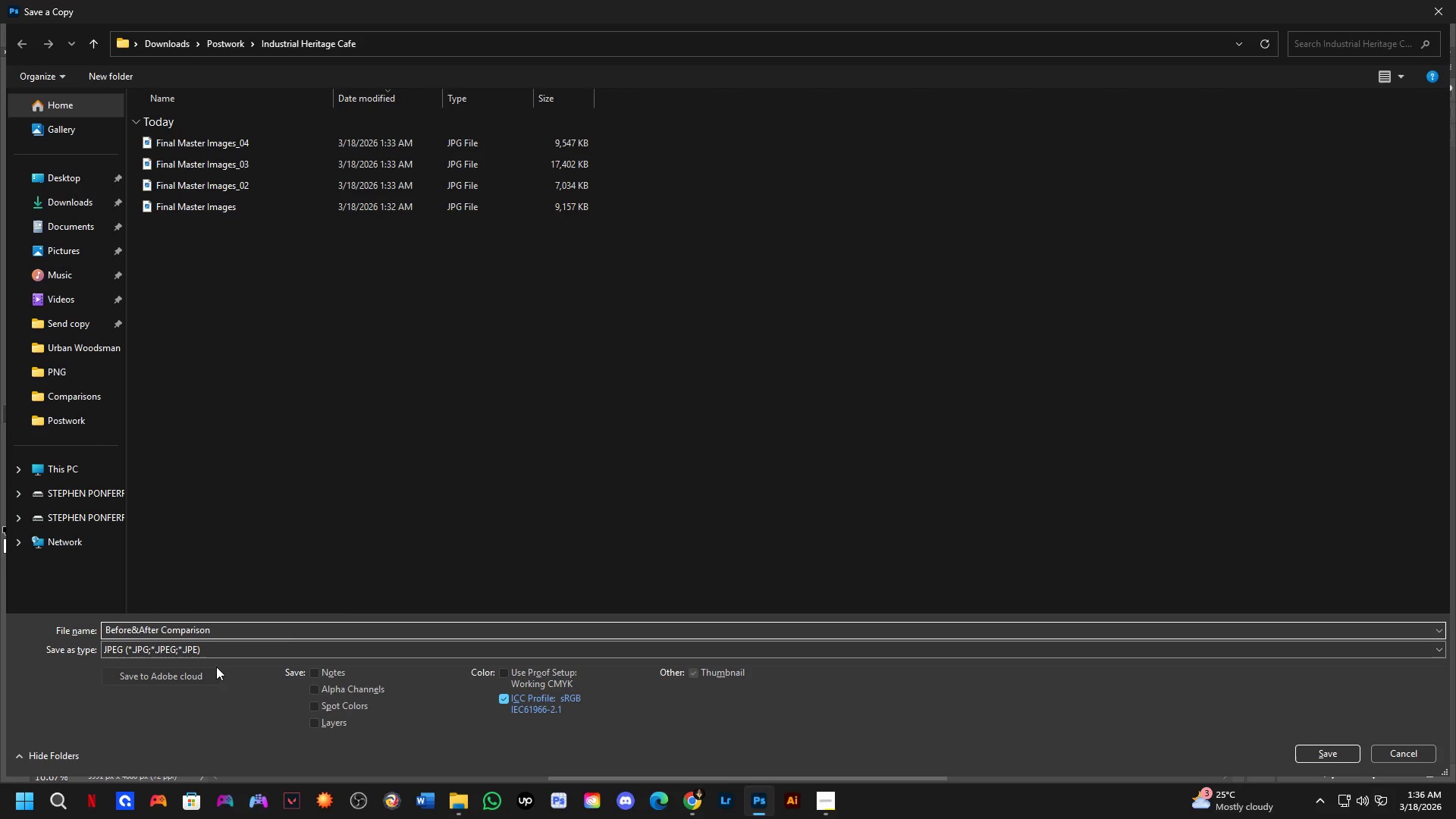 
key(NumpadEnter)
 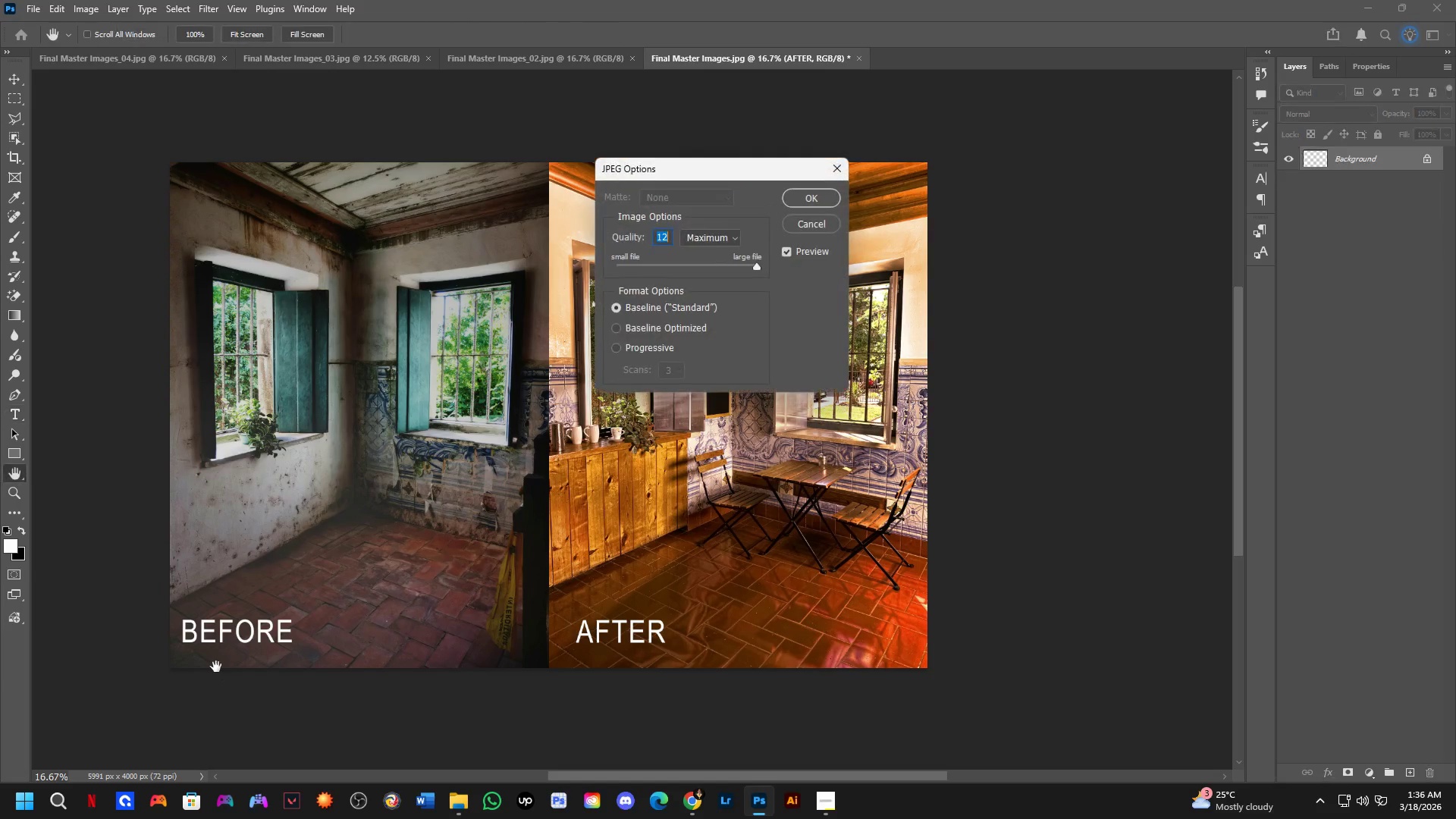 
key(NumpadEnter)
 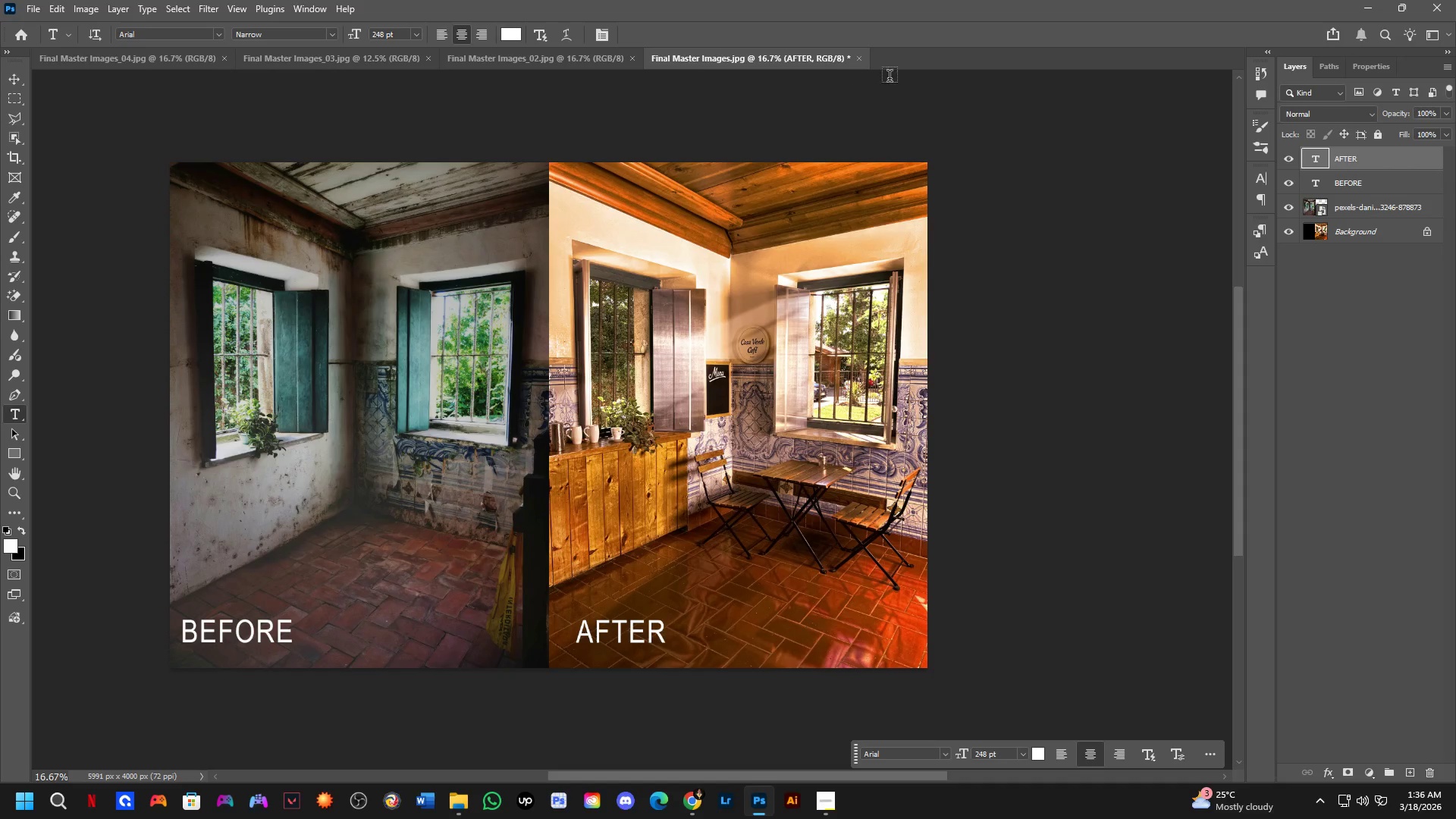 
left_click([858, 58])
 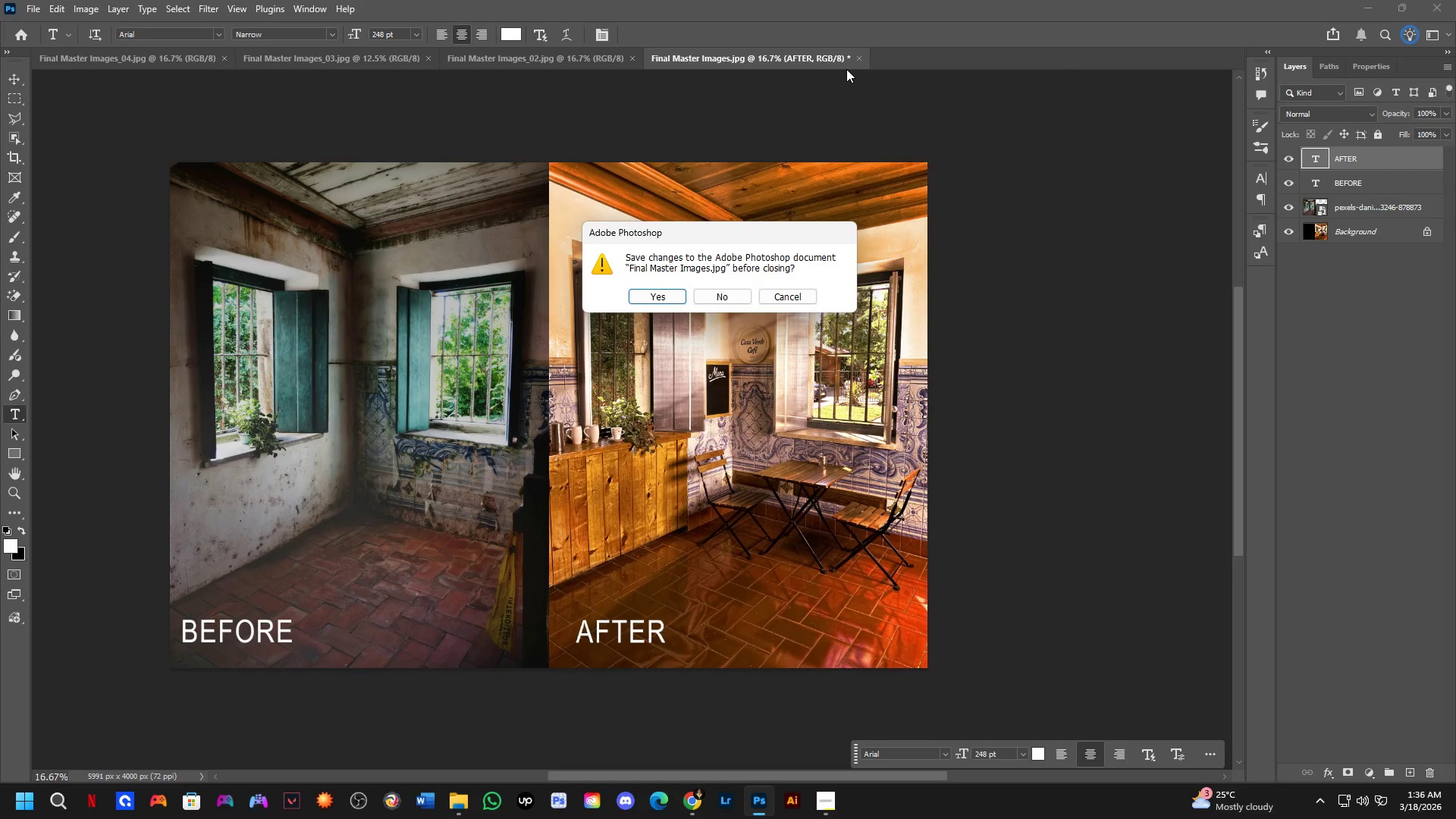 
key(ArrowRight)
 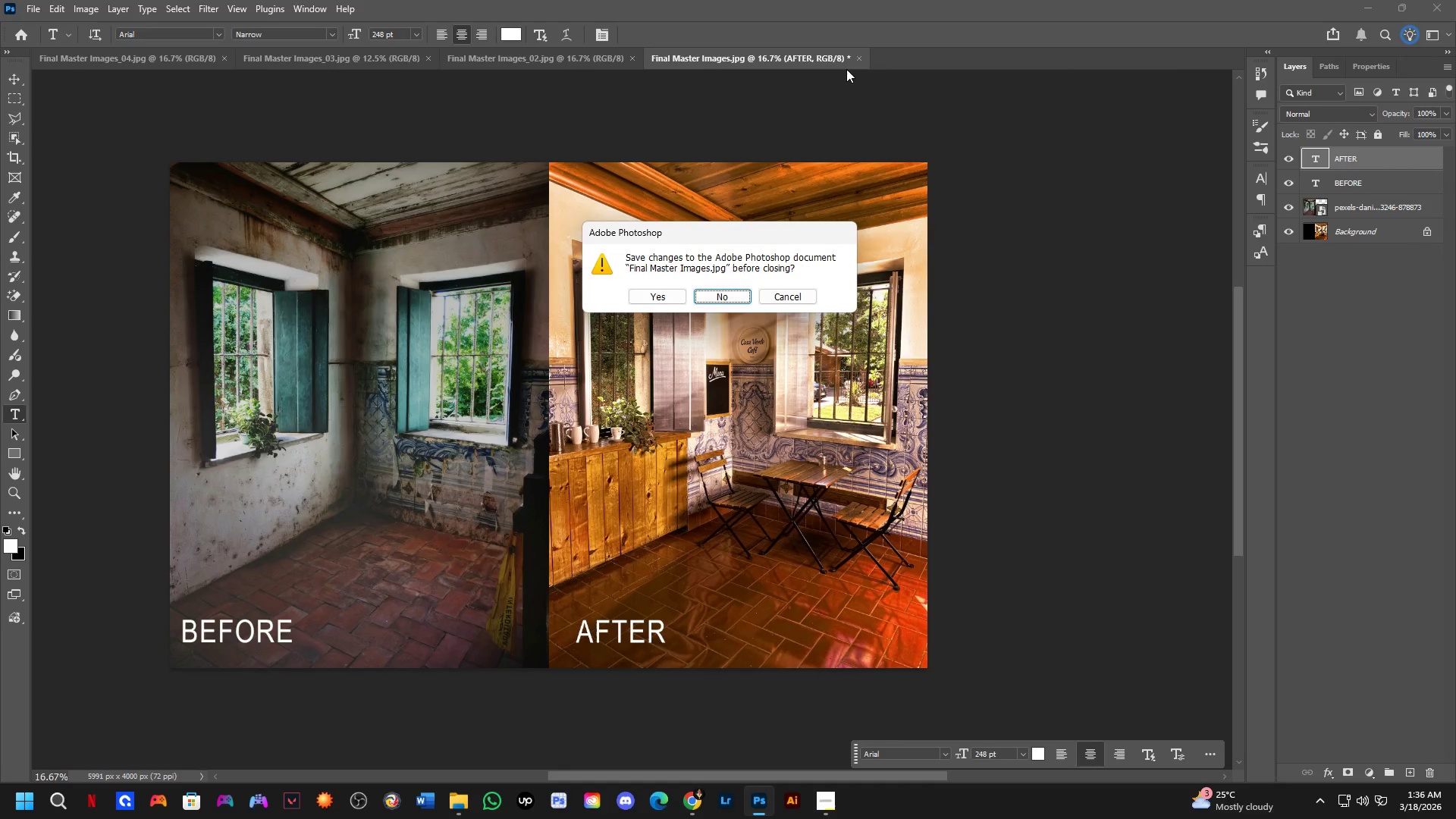 
key(Space)
 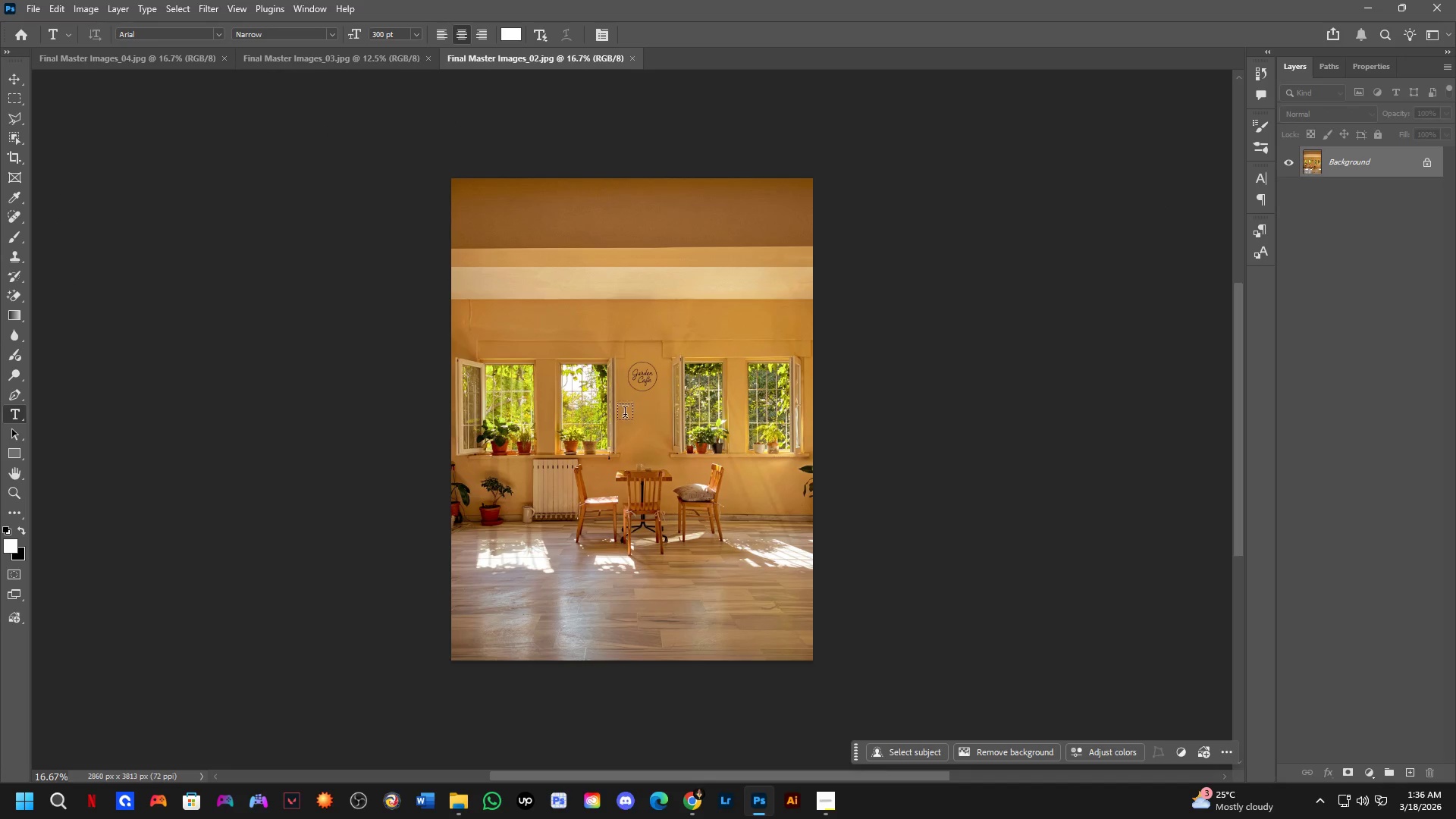 
hold_key(key=Space, duration=0.33)
 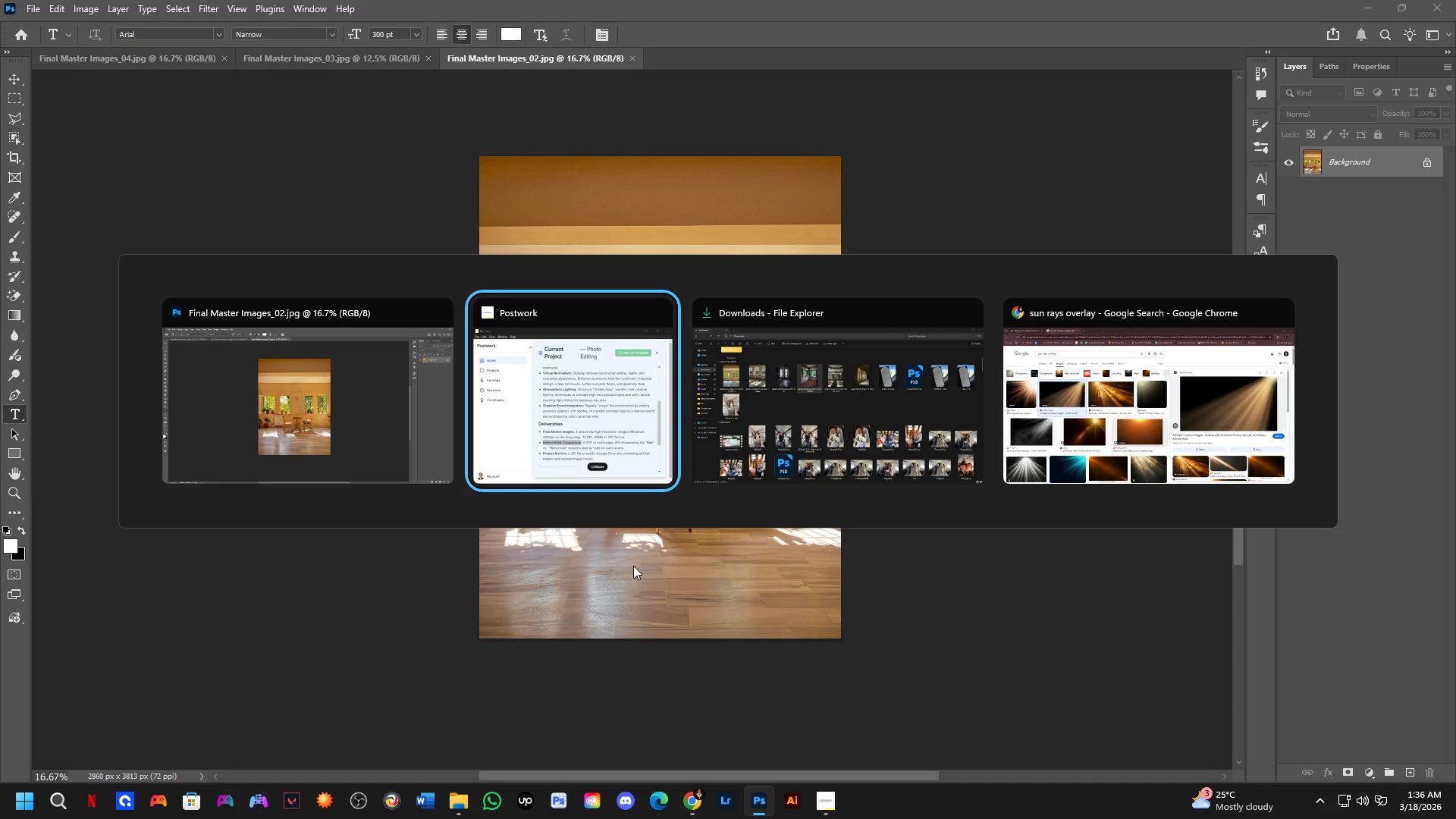 
left_click_drag(start_coordinate=[645, 500], to_coordinate=[673, 478])
 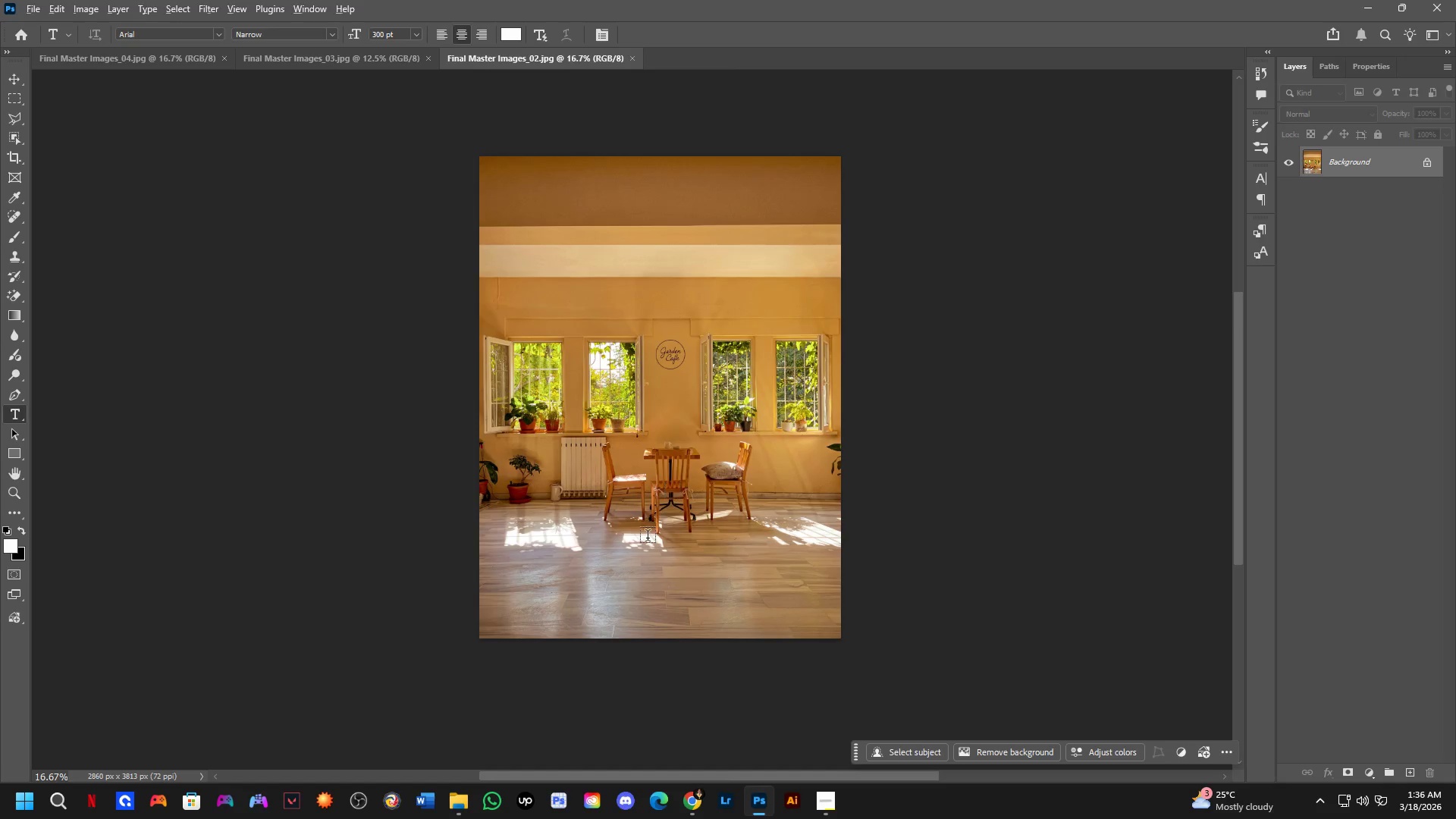 
key(Alt+Tab)
 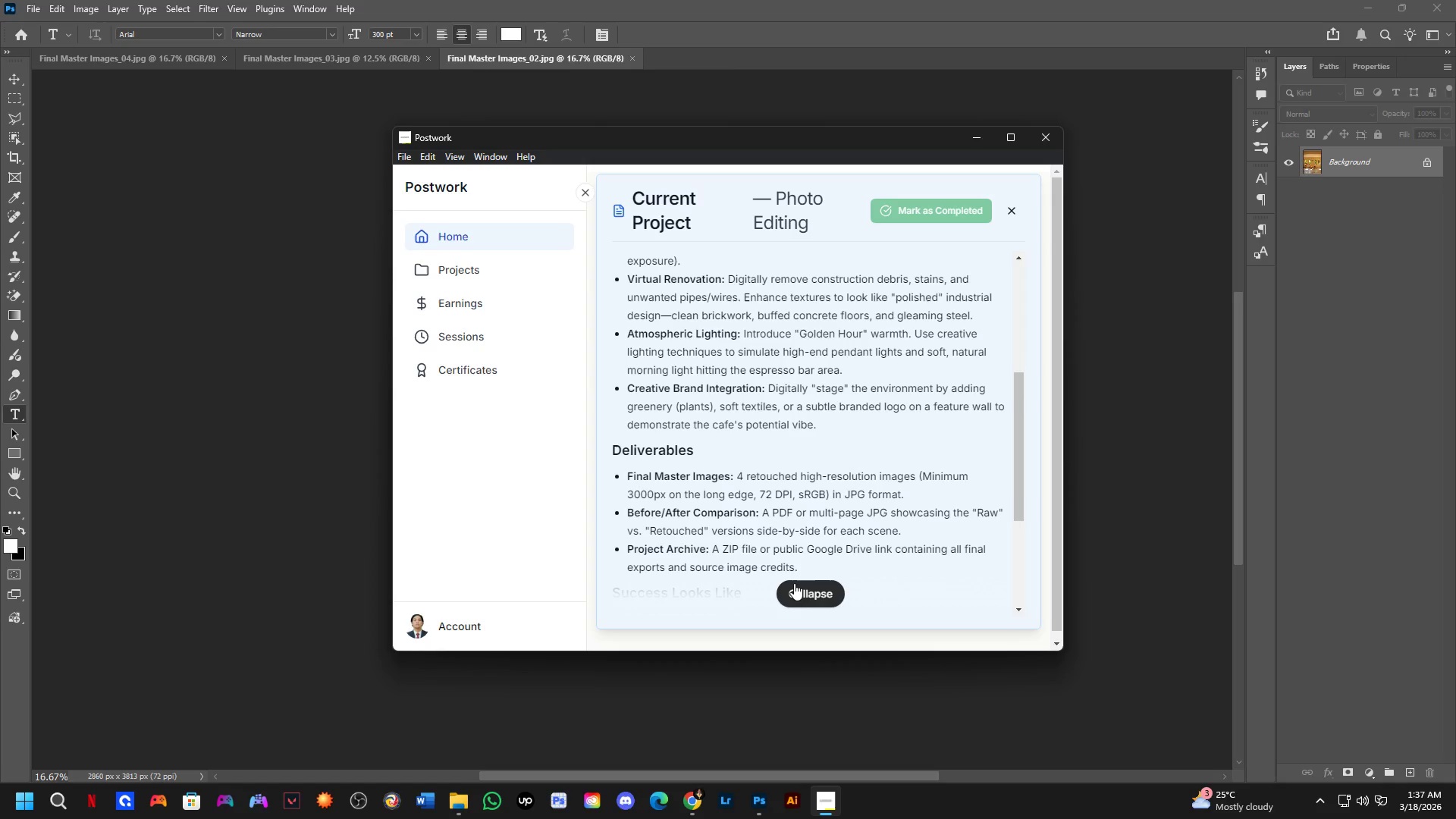 
hold_key(key=AltLeft, duration=1.03)